 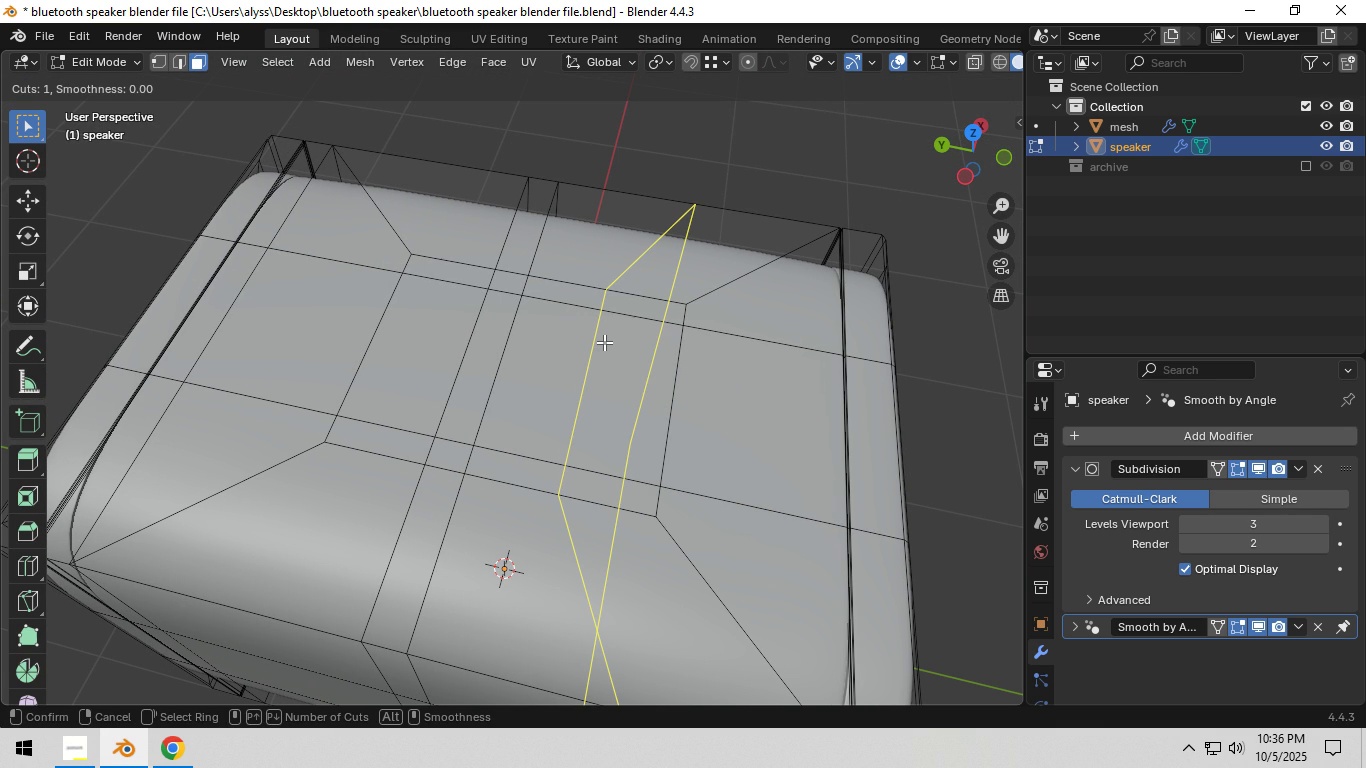 
right_click([604, 342])
 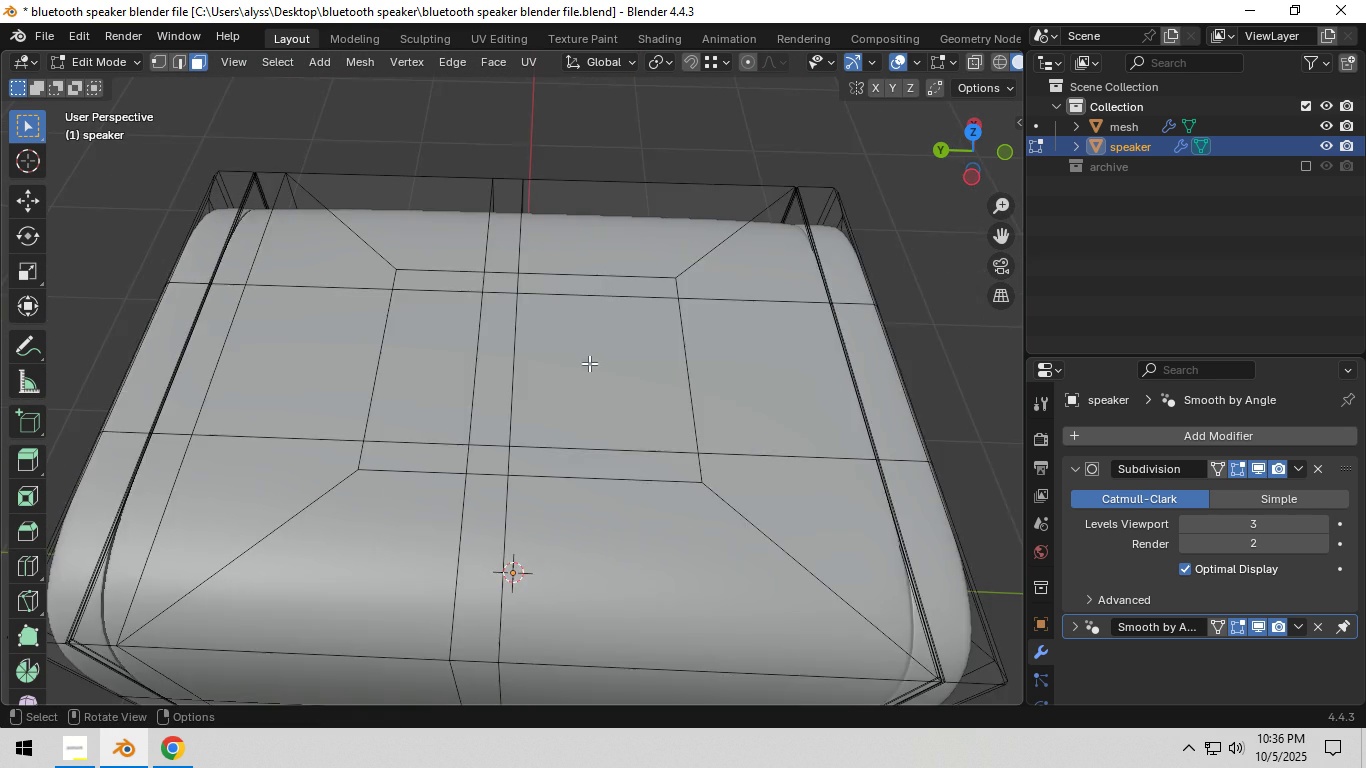 
scroll: coordinate [562, 374], scroll_direction: up, amount: 2.0
 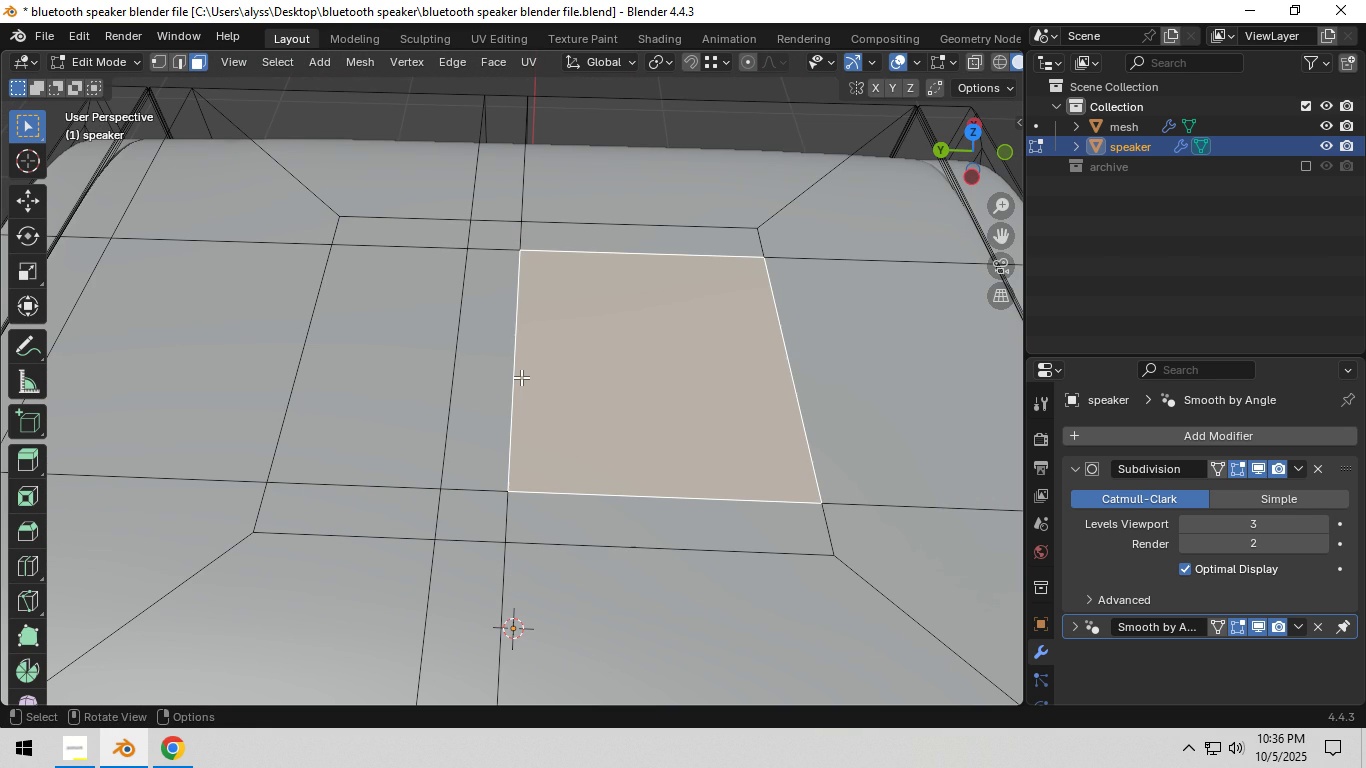 
left_click([521, 377])
 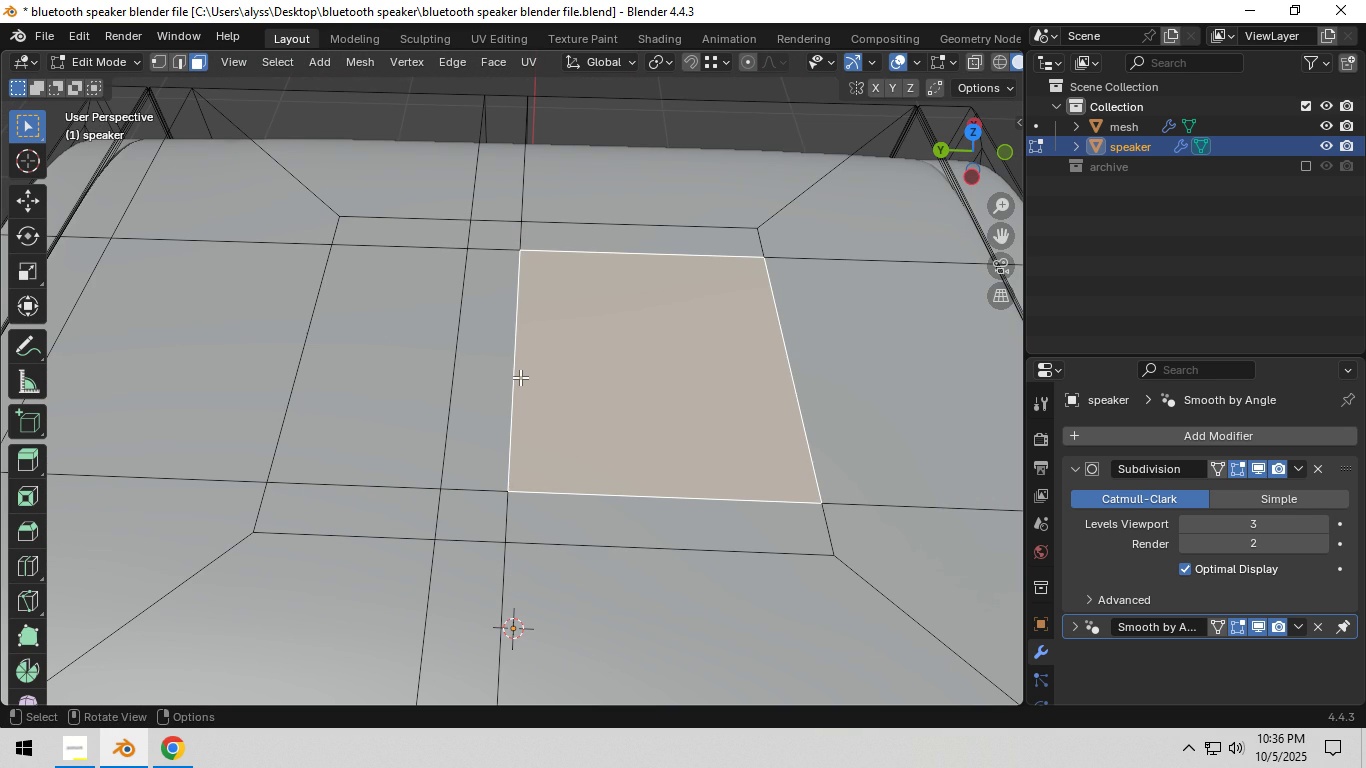 
key(3)
 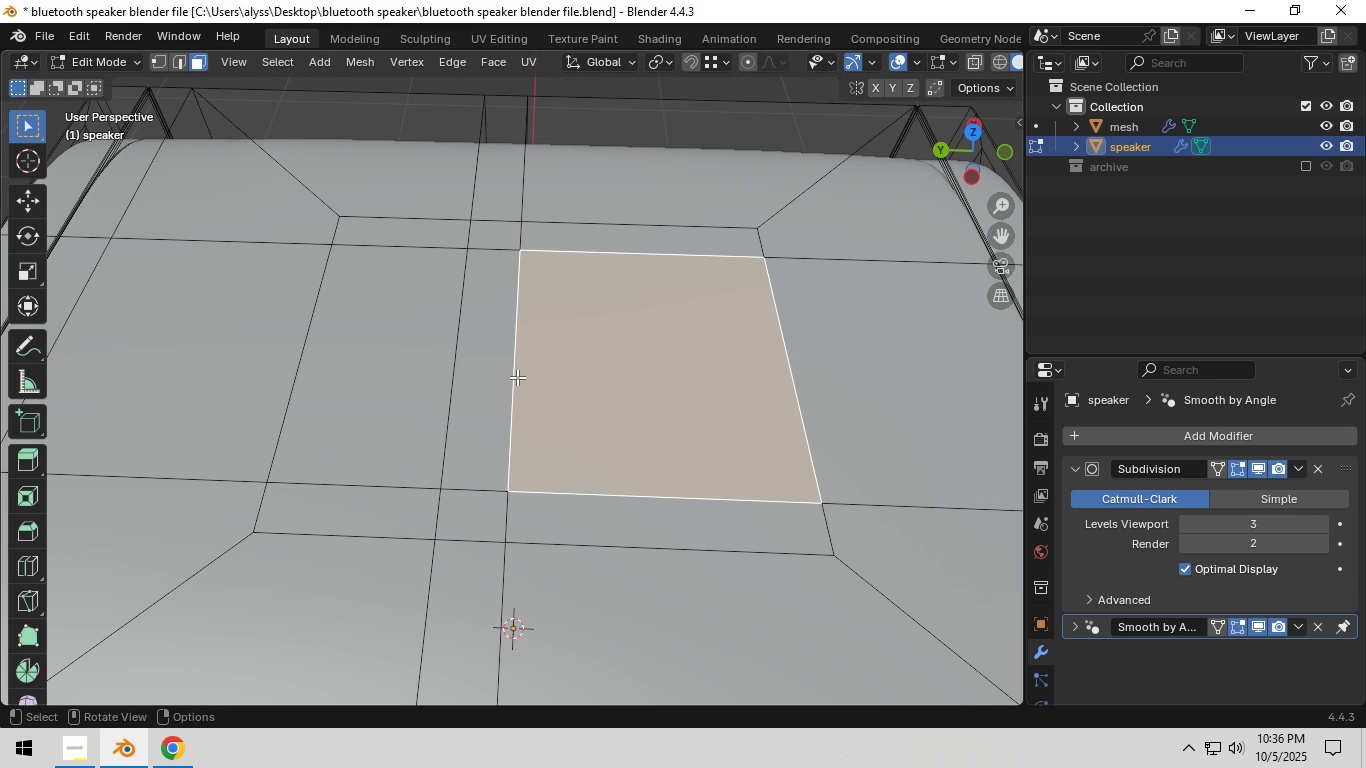 
left_click([517, 377])
 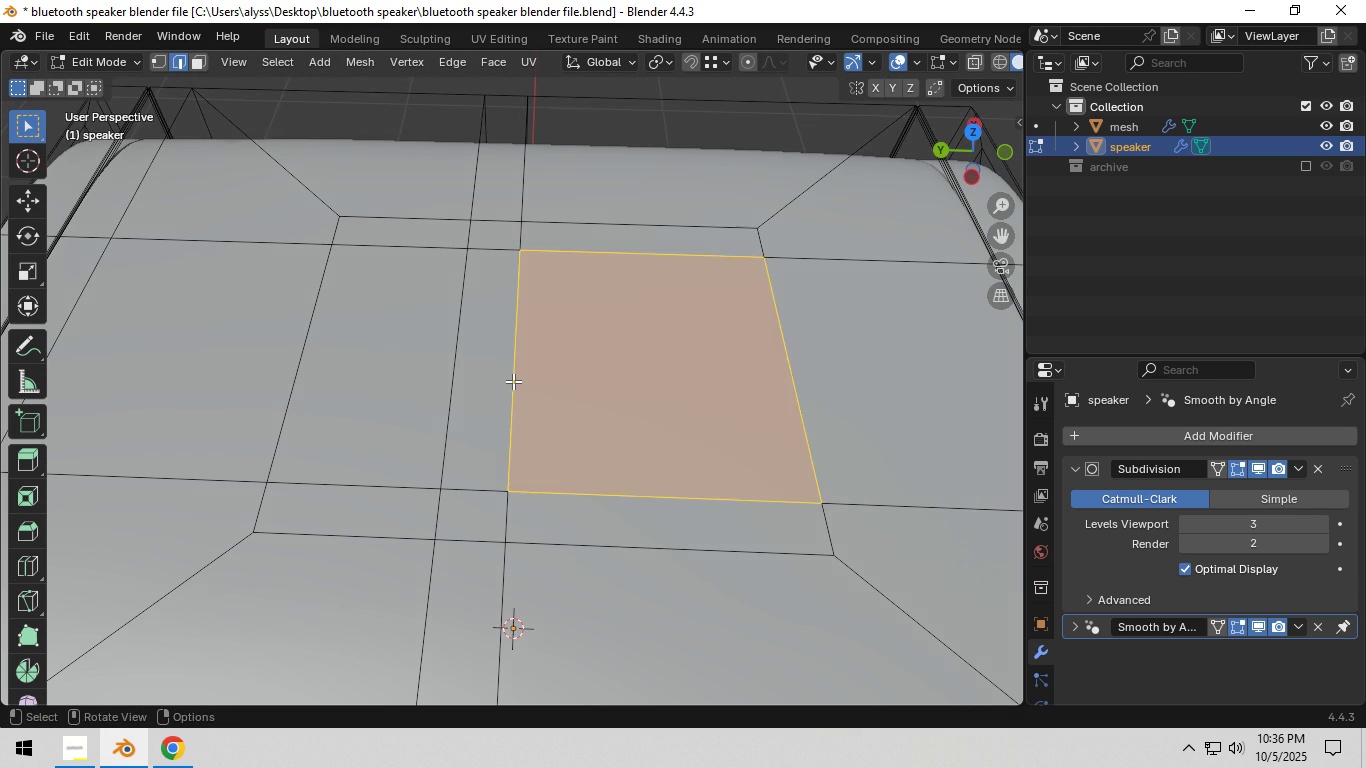 
key(2)
 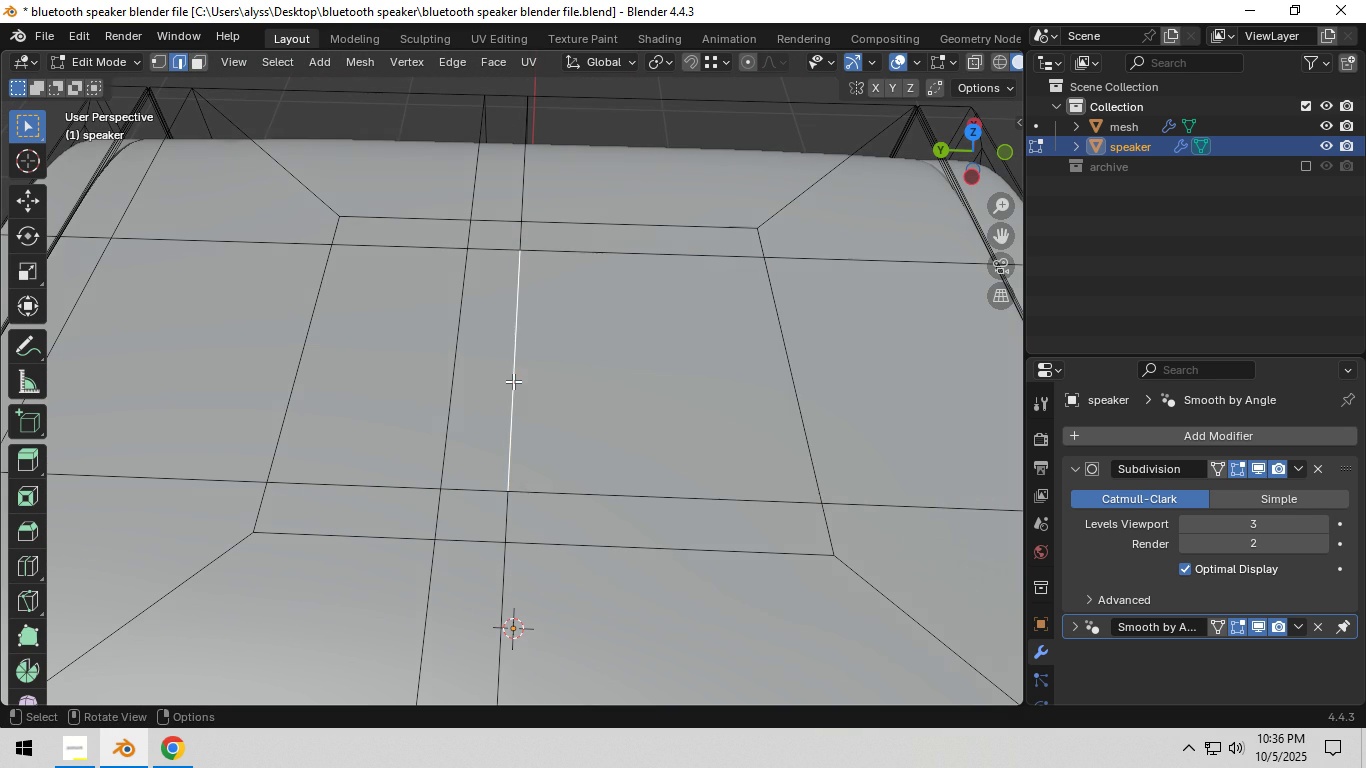 
left_click([513, 381])